 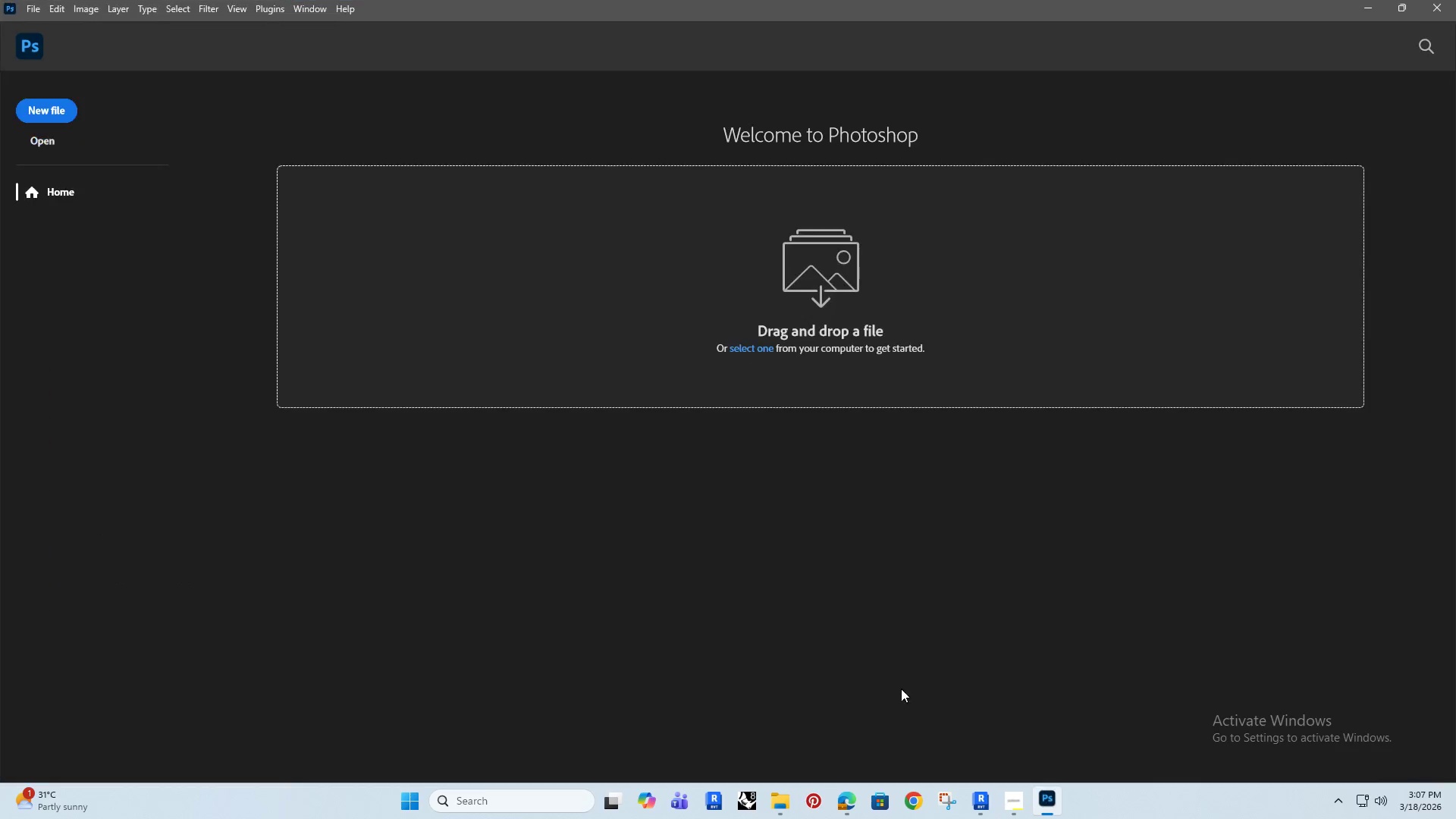 
left_click([42, 111])
 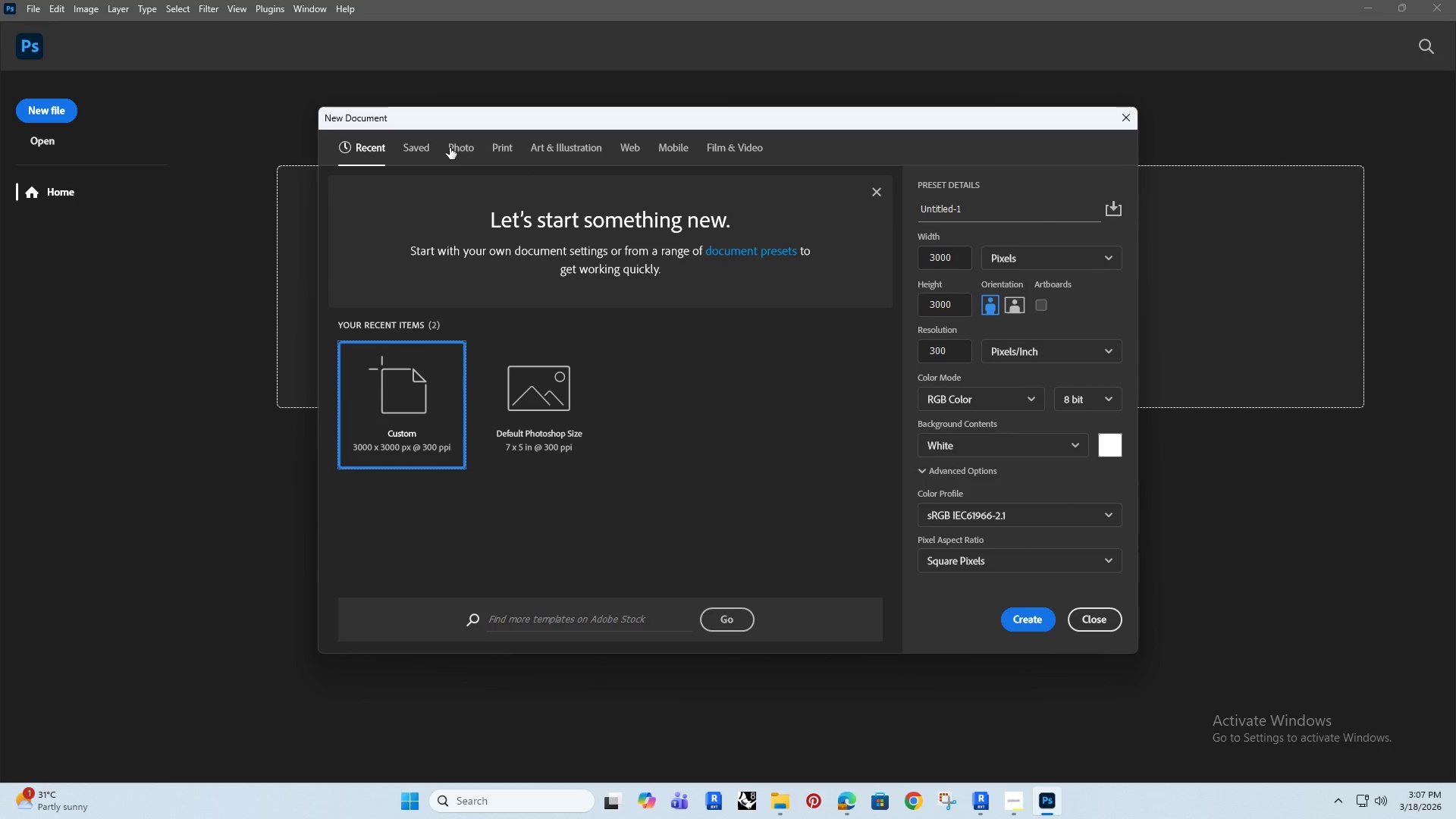 
left_click([500, 141])
 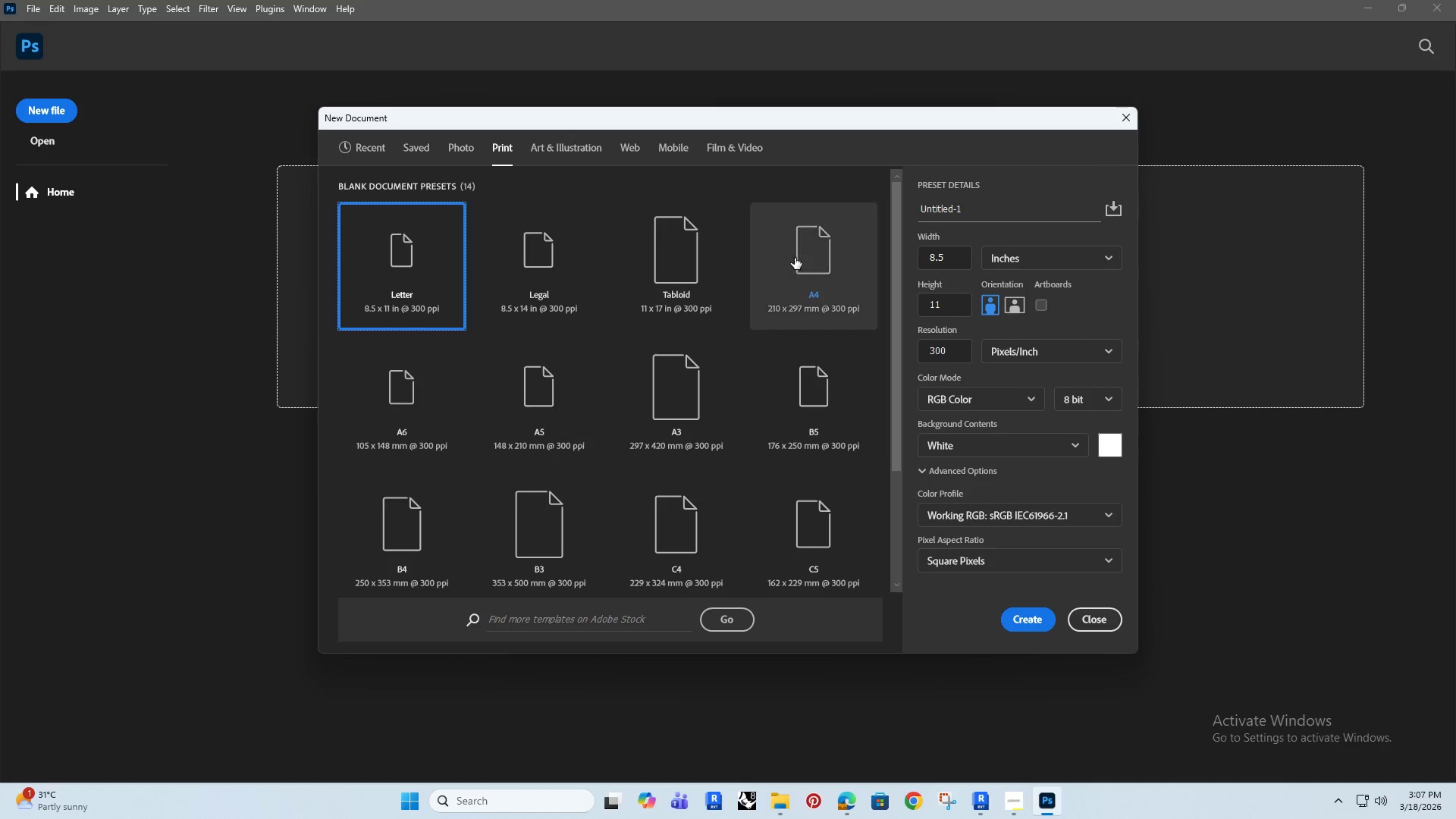 
left_click([540, 381])
 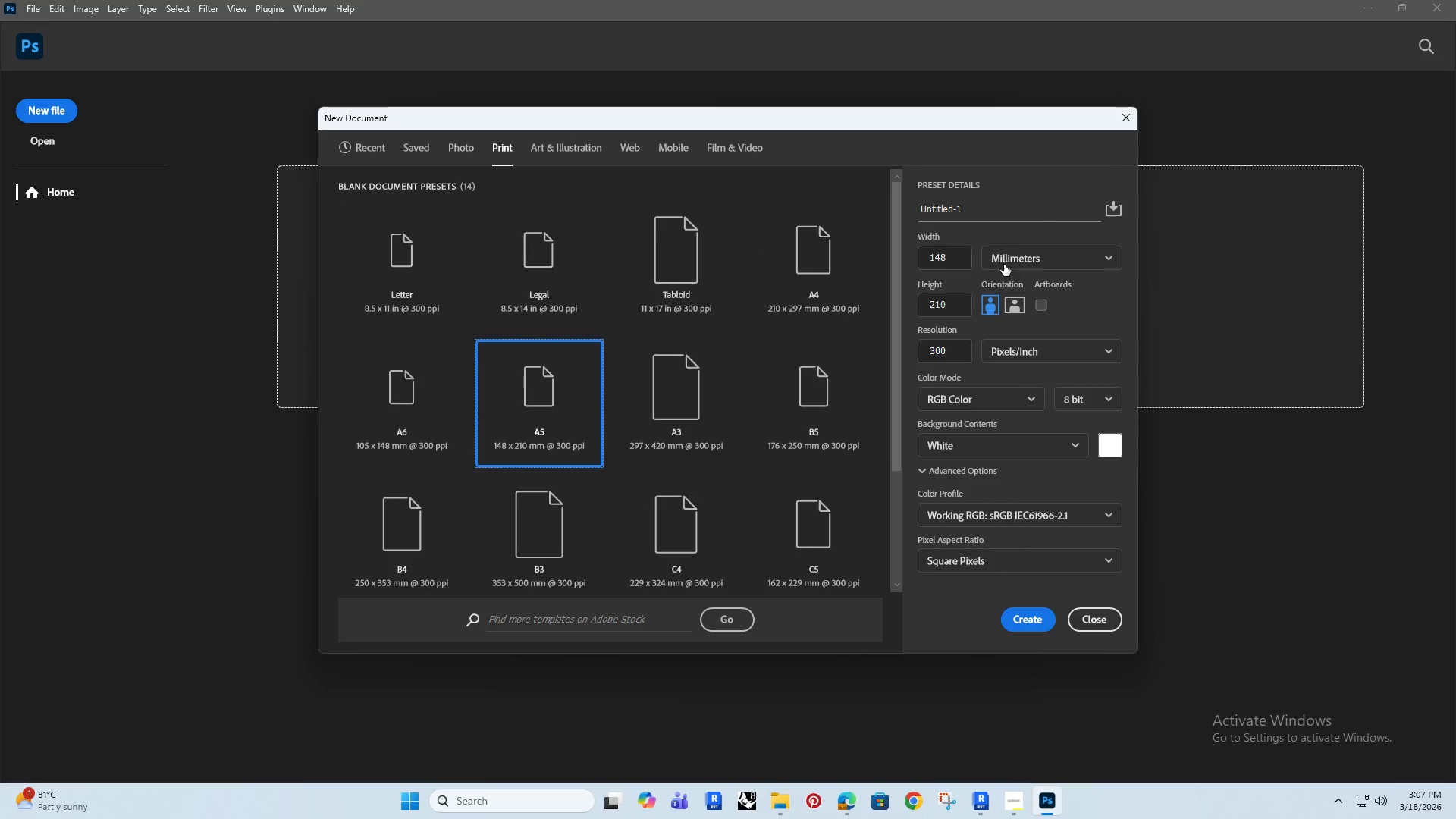 
left_click([1023, 261])
 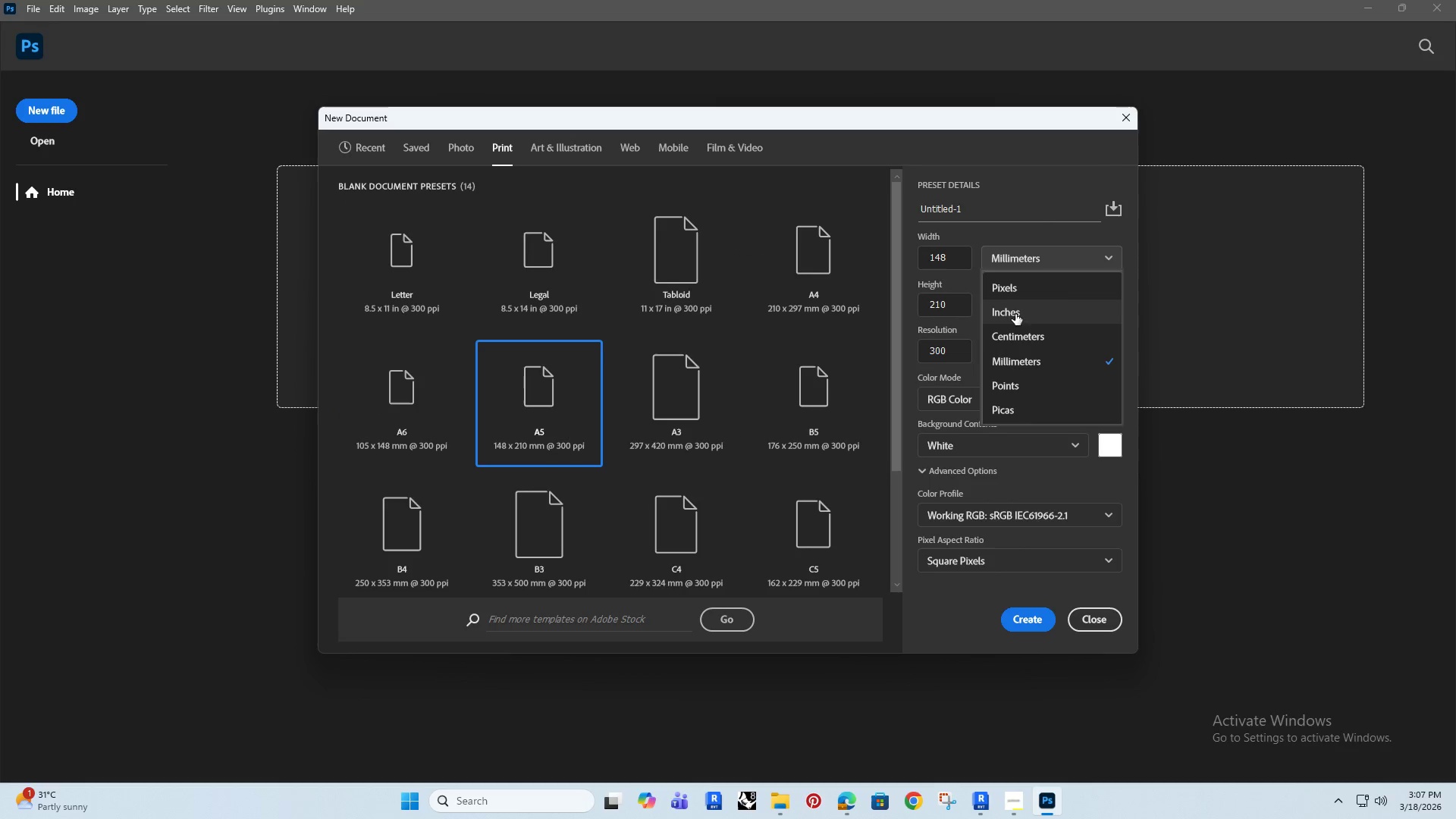 
left_click([1020, 291])
 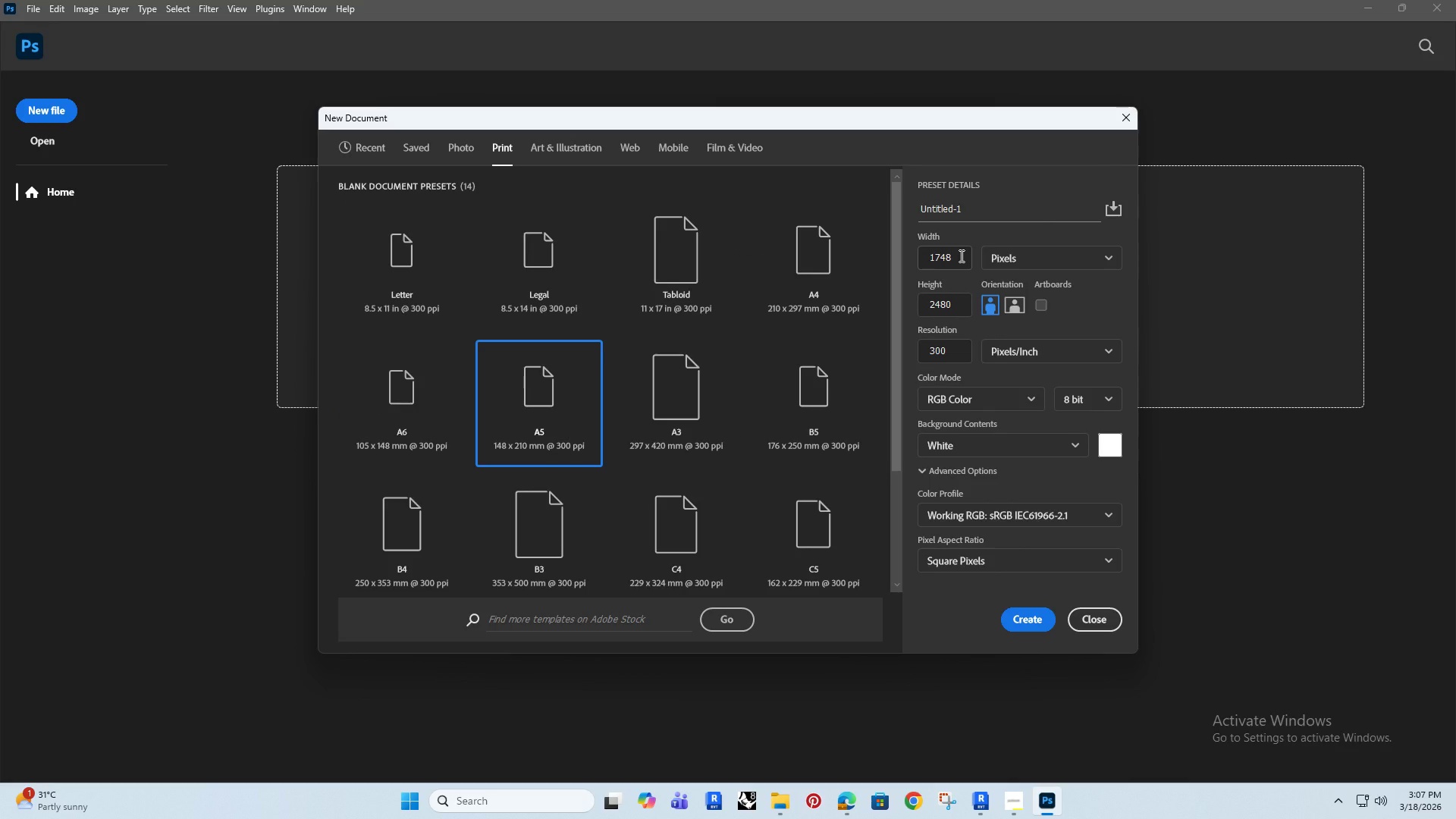 
left_click_drag(start_coordinate=[960, 256], to_coordinate=[891, 274])
 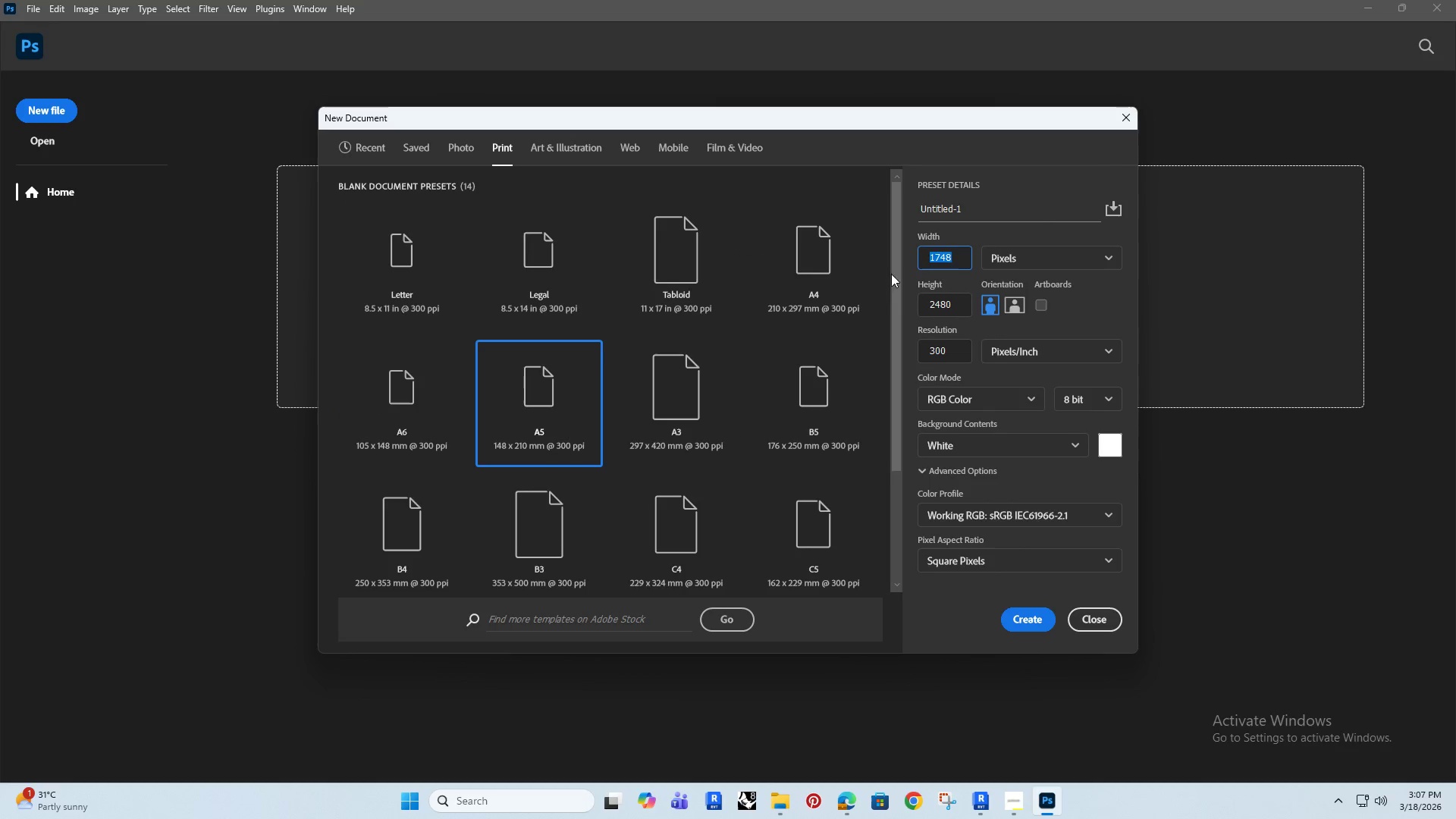 
type(2500)
 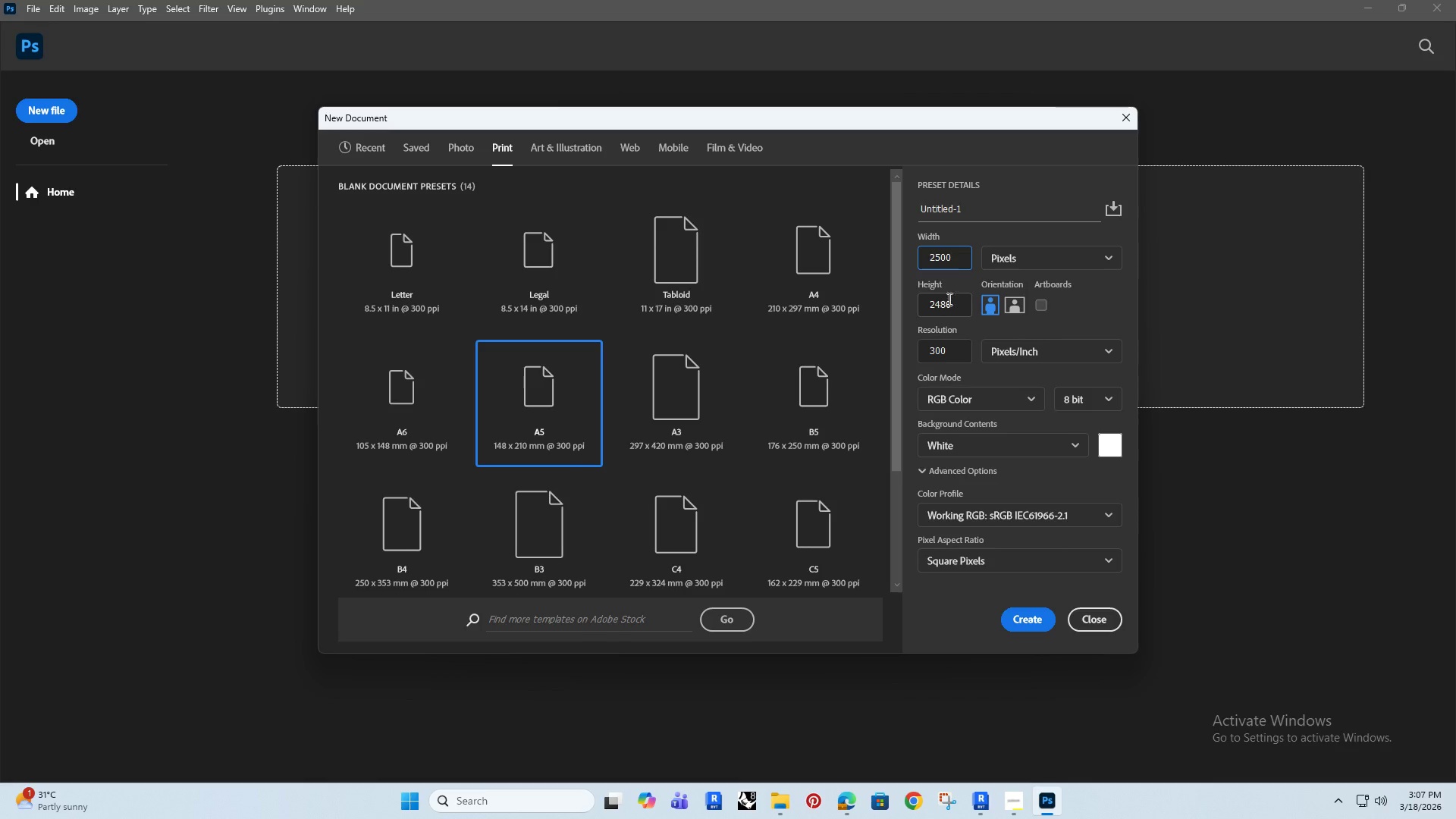 
left_click_drag(start_coordinate=[956, 299], to_coordinate=[908, 317])
 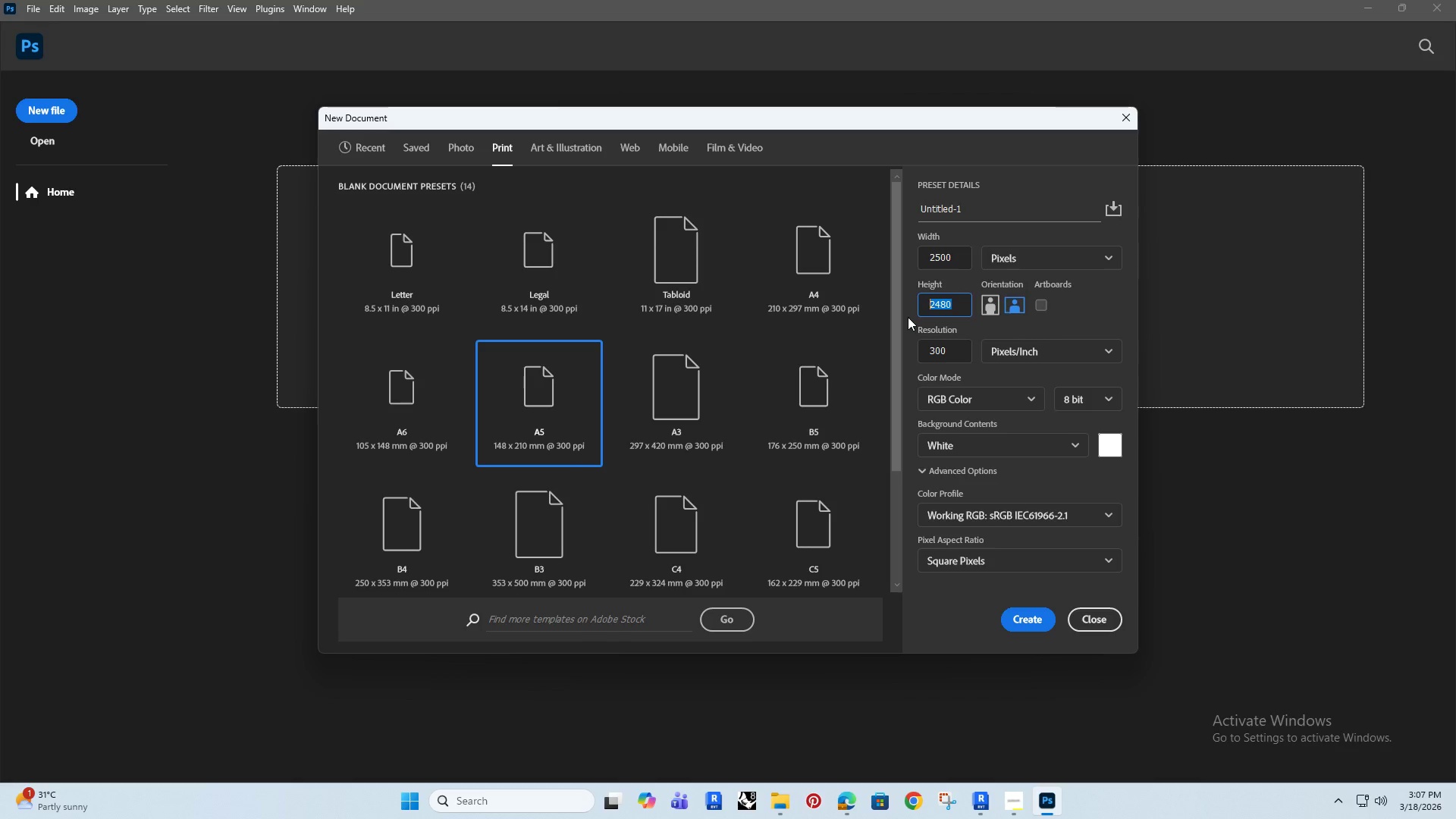 
type(2500)
 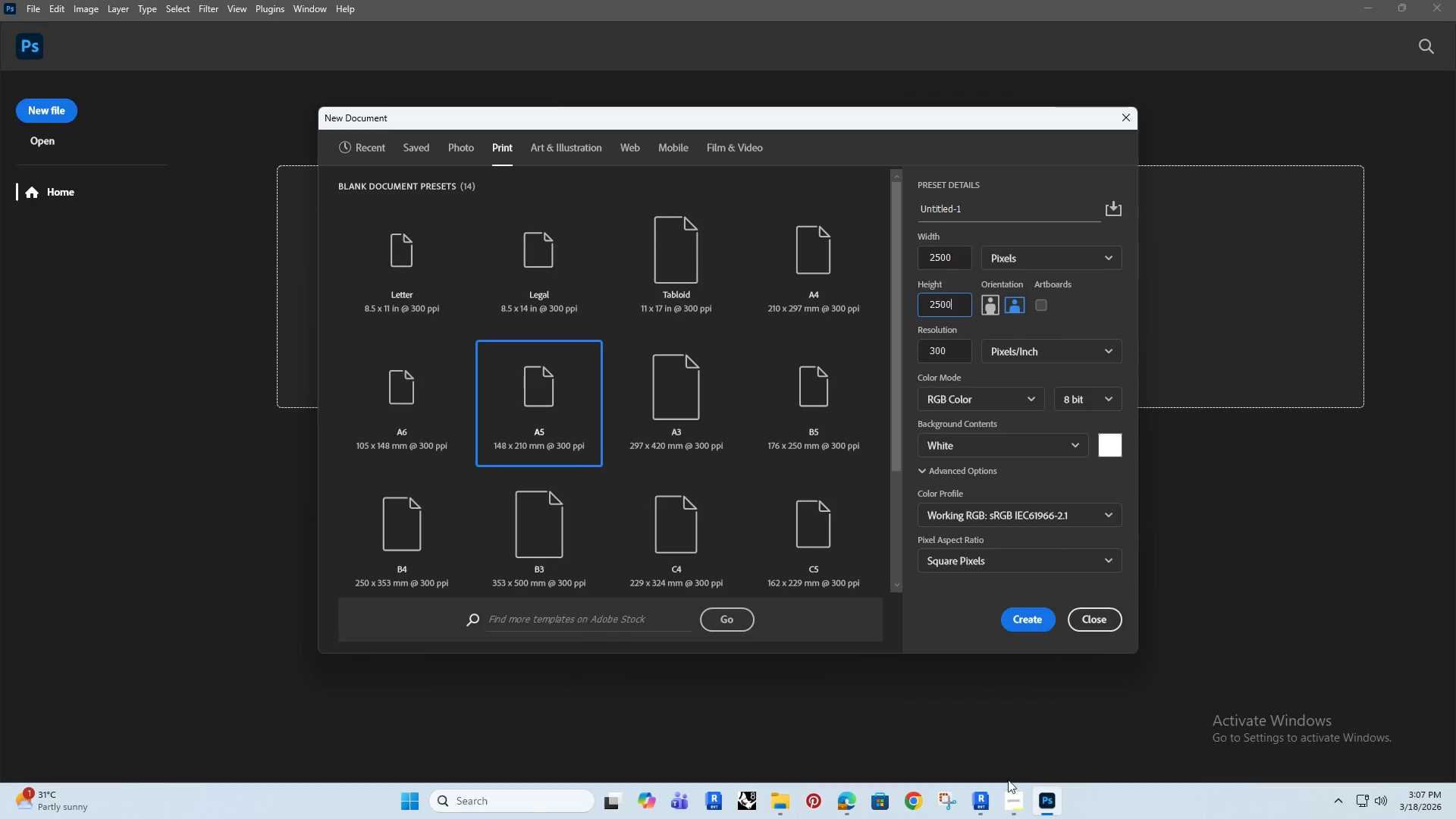 
left_click([1013, 795])